 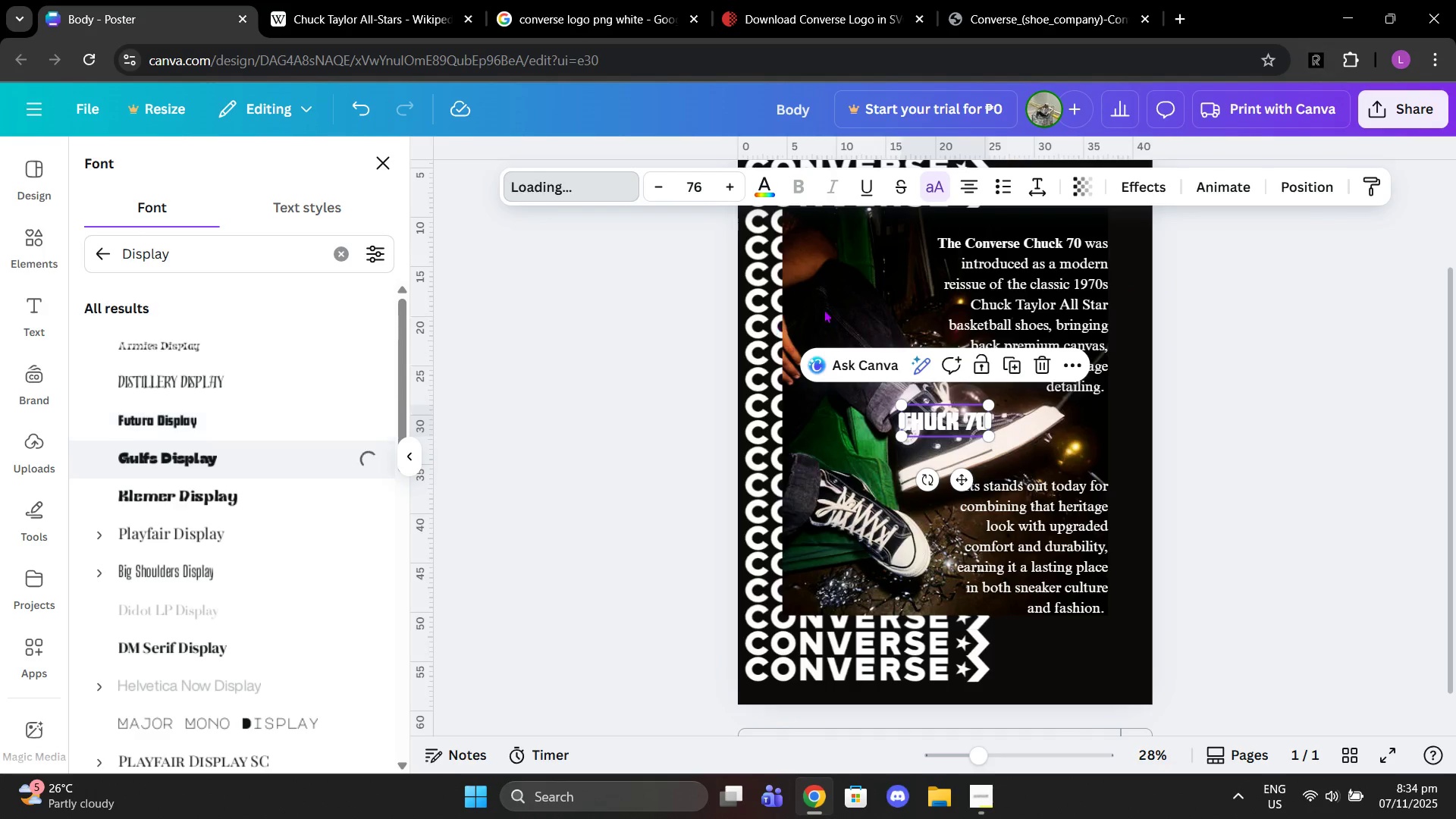 
left_click_drag(start_coordinate=[899, 408], to_coordinate=[836, 326])
 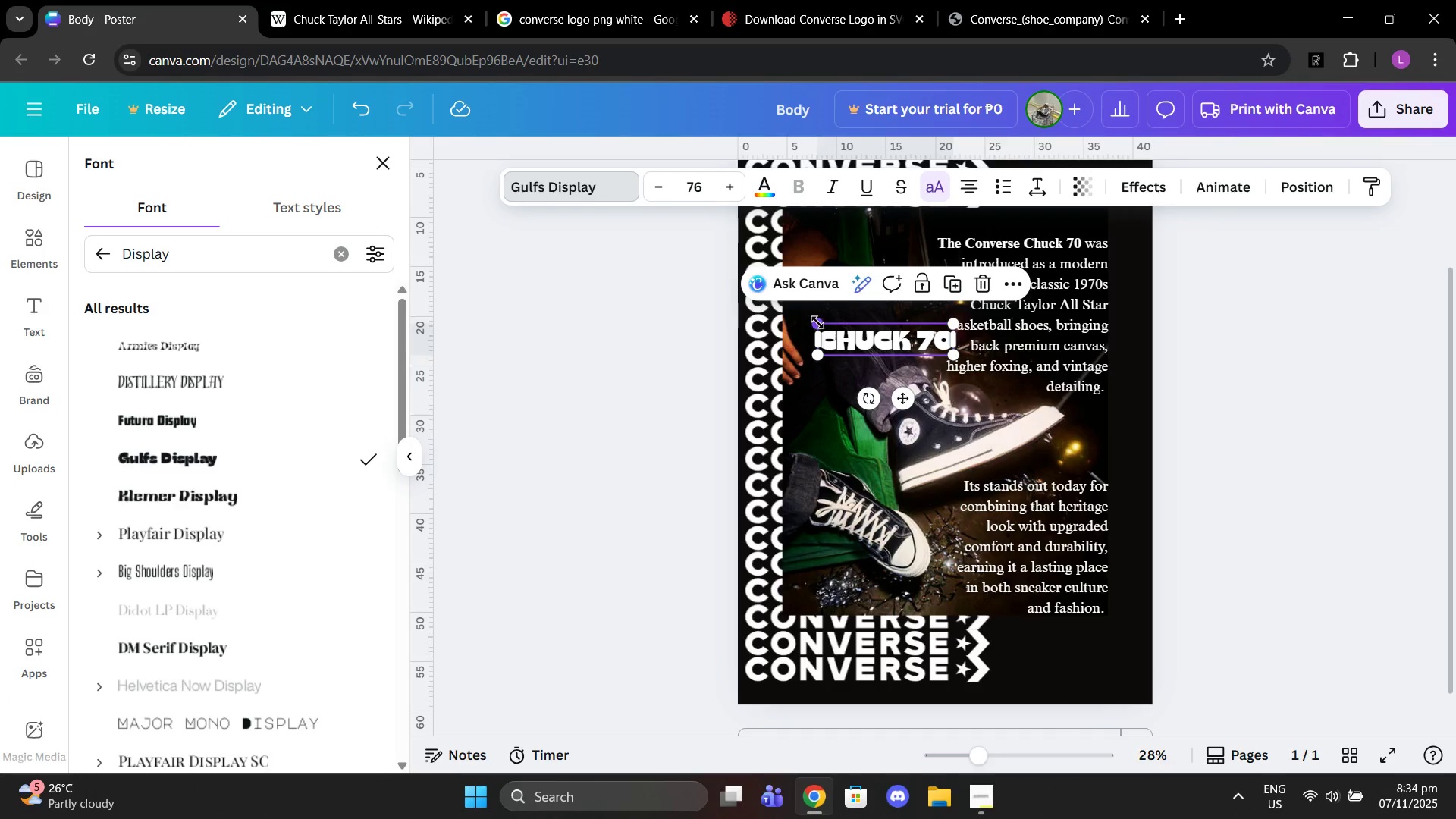 
left_click_drag(start_coordinate=[816, 322], to_coordinate=[739, 221])
 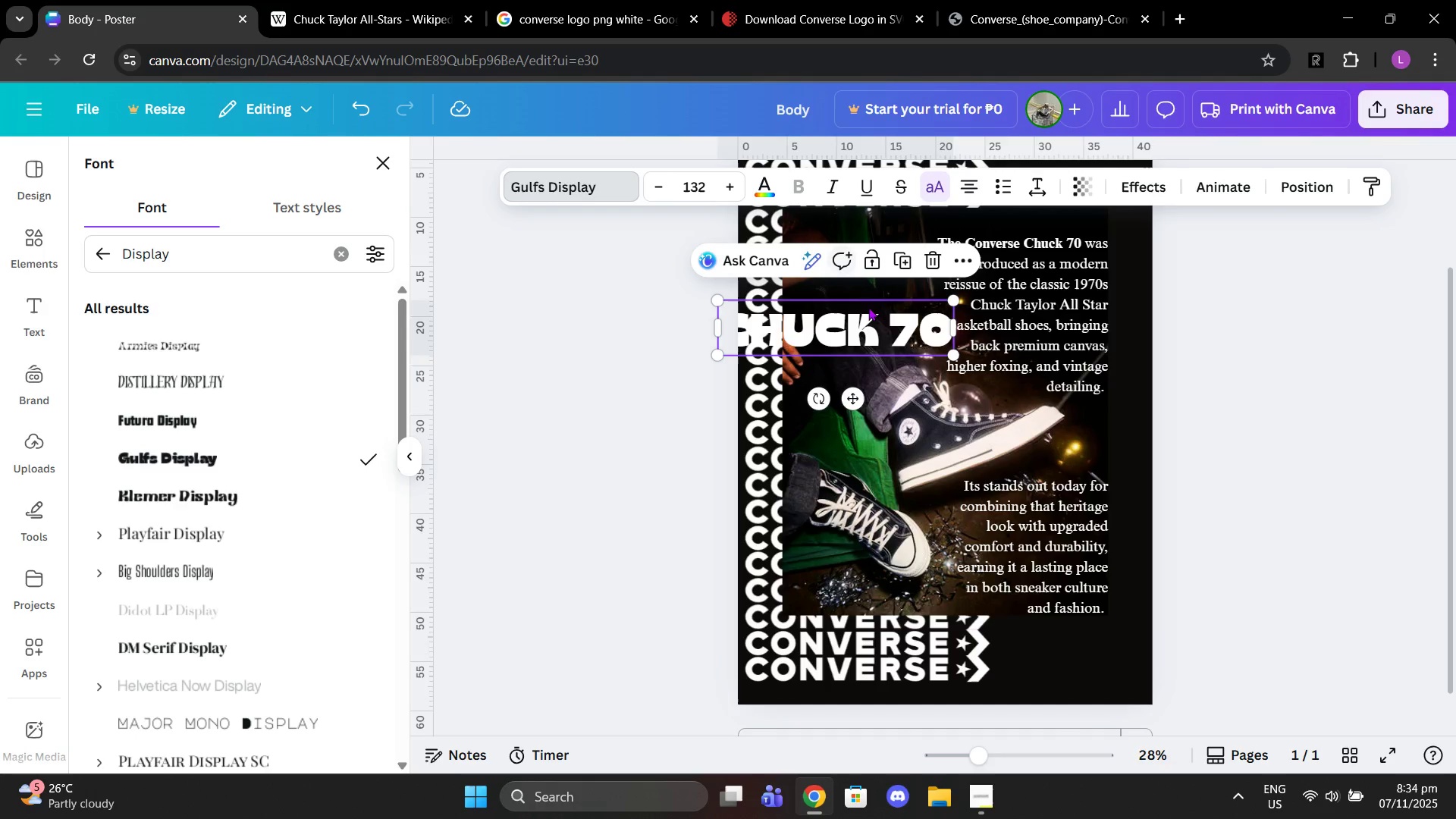 
left_click_drag(start_coordinate=[865, 335], to_coordinate=[962, 444])
 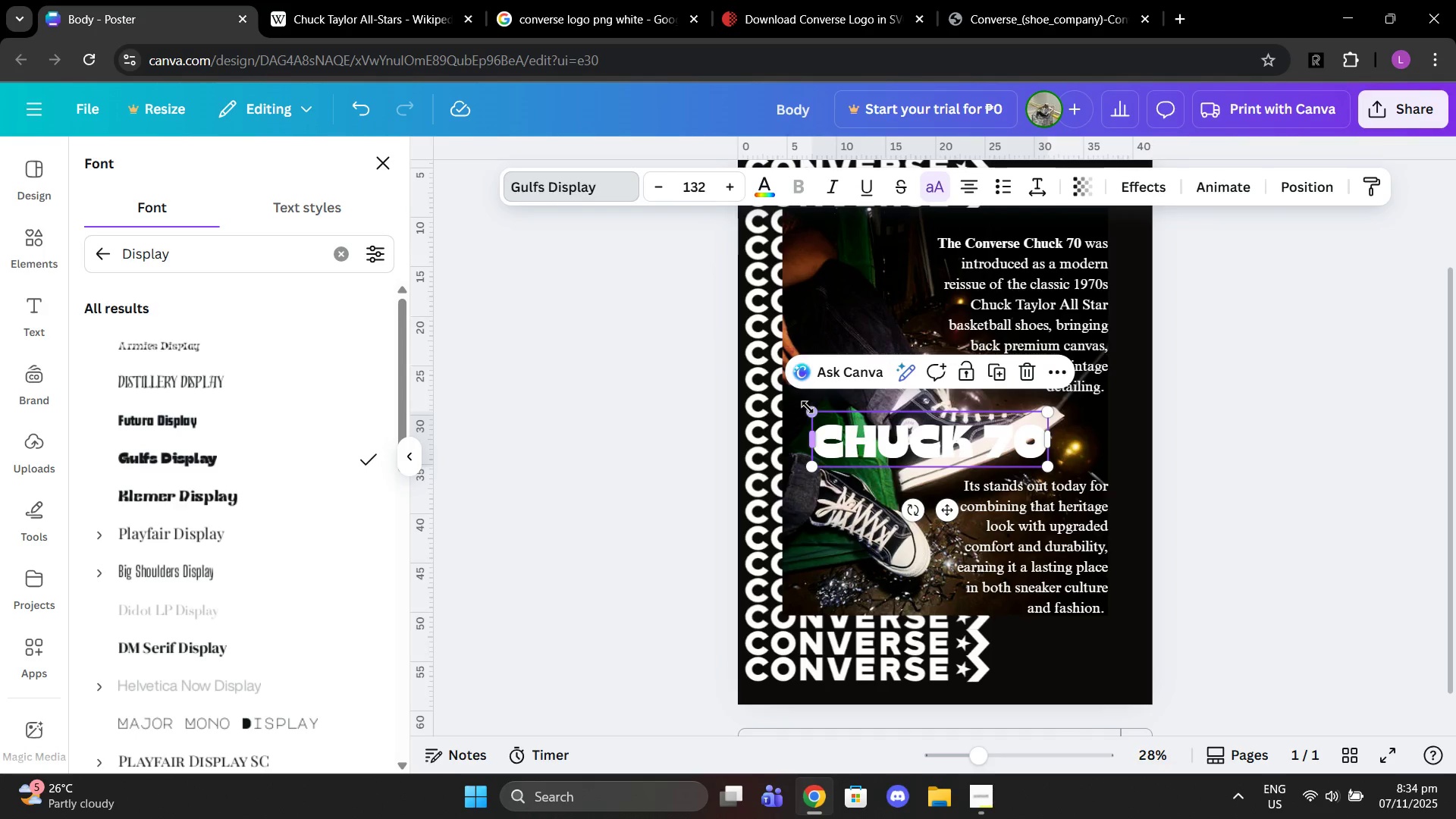 
left_click_drag(start_coordinate=[809, 407], to_coordinate=[880, 428])
 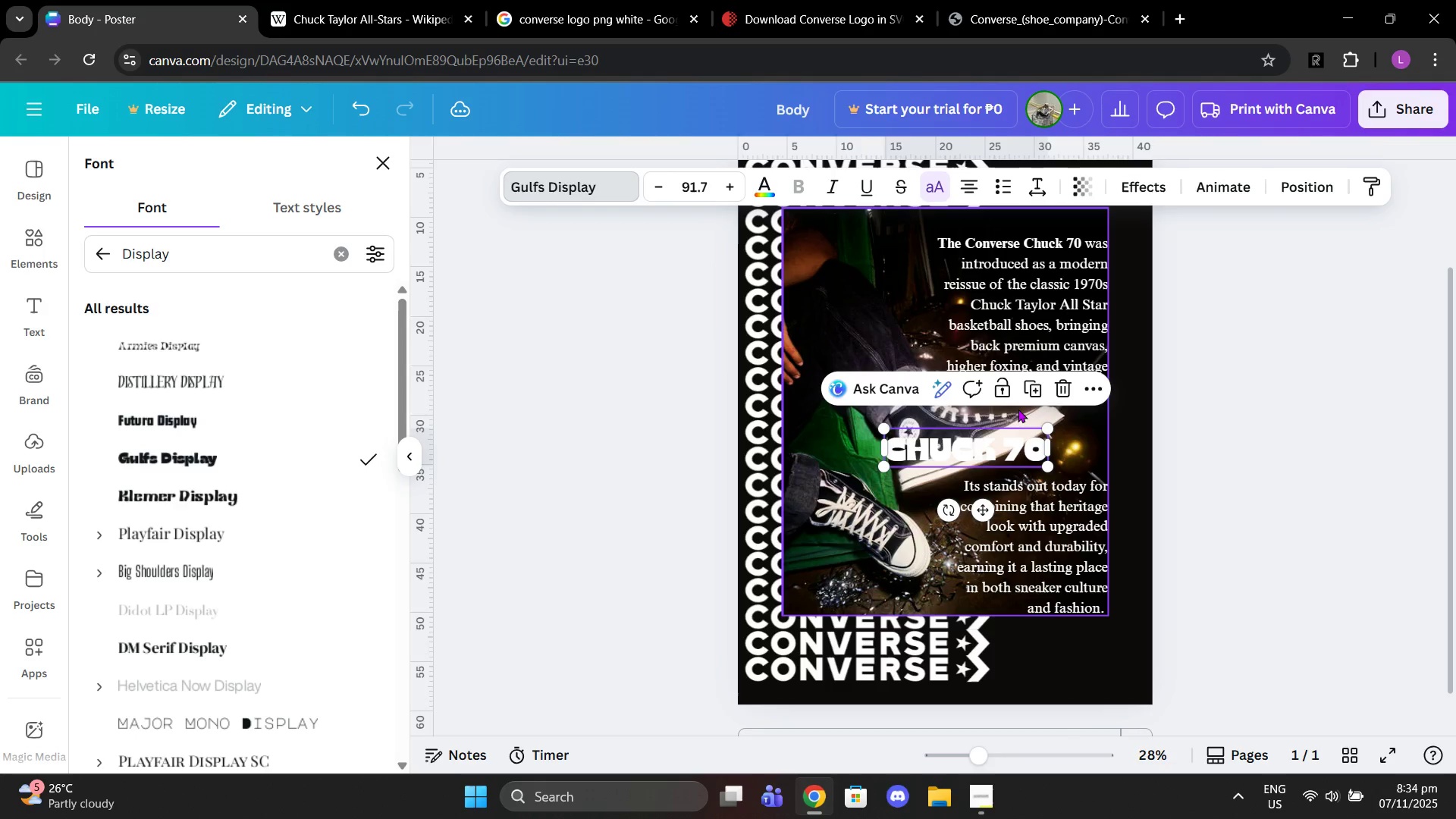 
scroll: coordinate [1020, 409], scroll_direction: up, amount: 1.0
 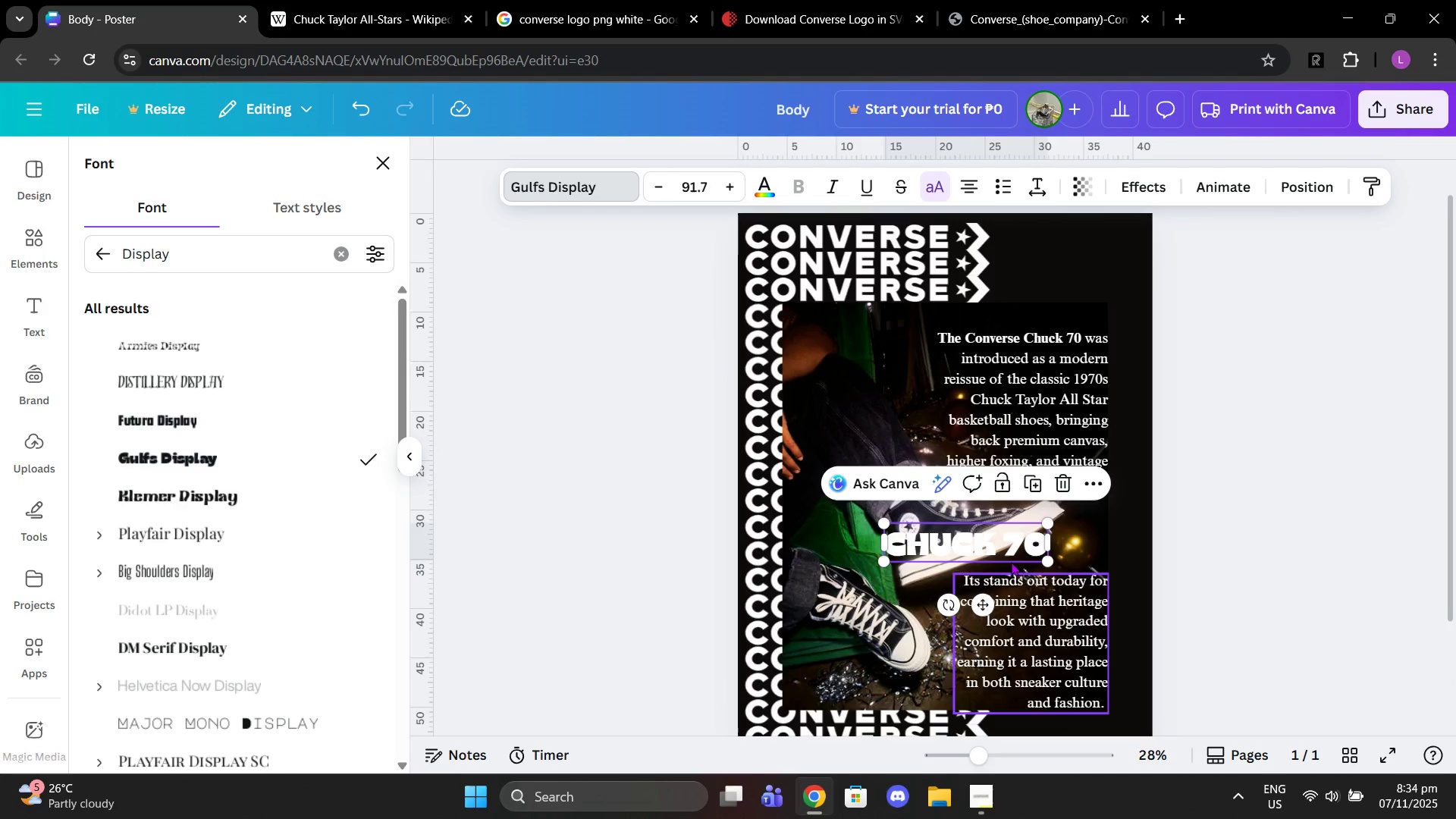 
left_click_drag(start_coordinate=[1003, 554], to_coordinate=[905, 360])
 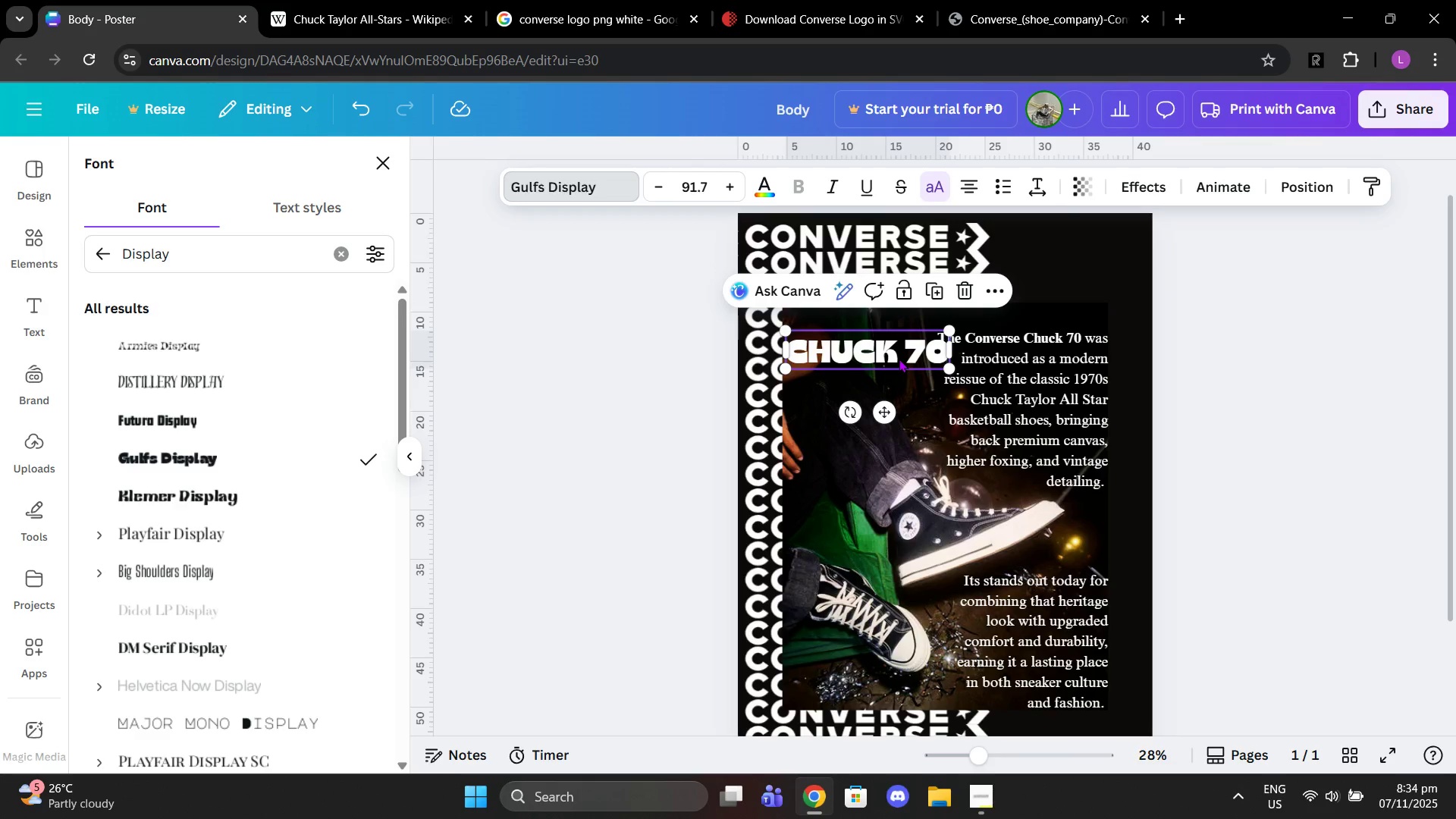 
left_click([899, 359])
 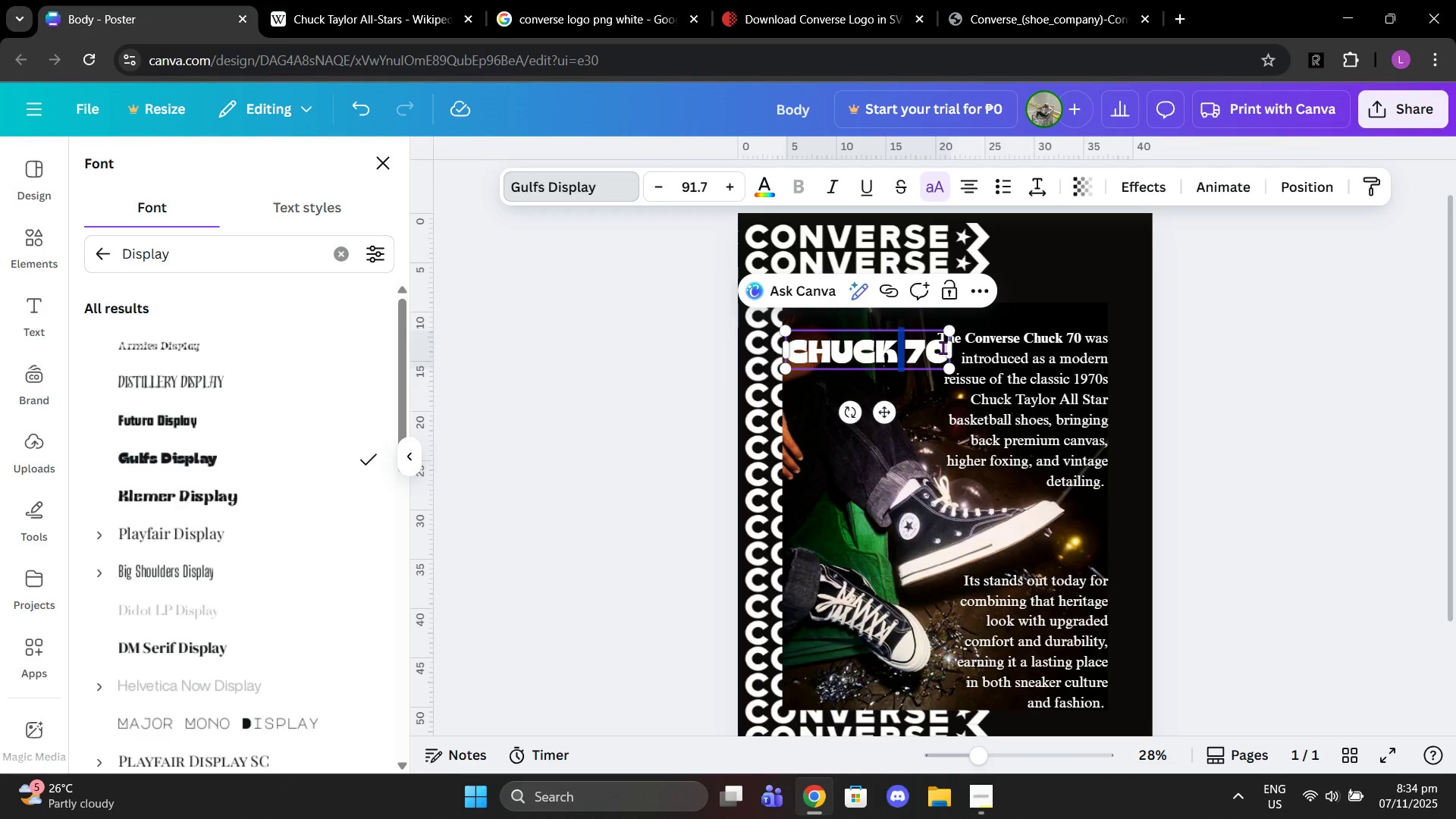 
left_click_drag(start_coordinate=[943, 347], to_coordinate=[792, 354])